 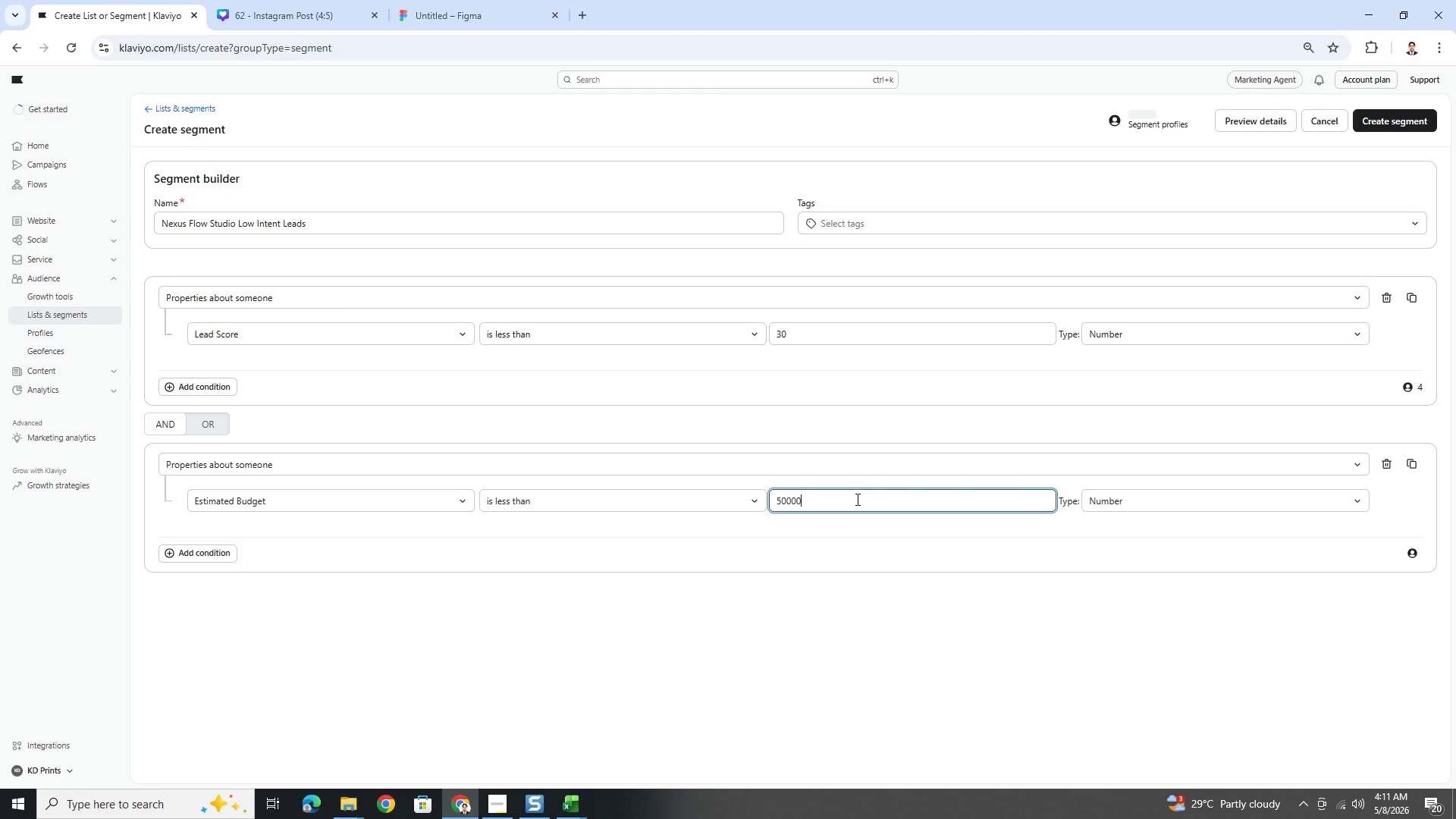 
key(Backspace)
 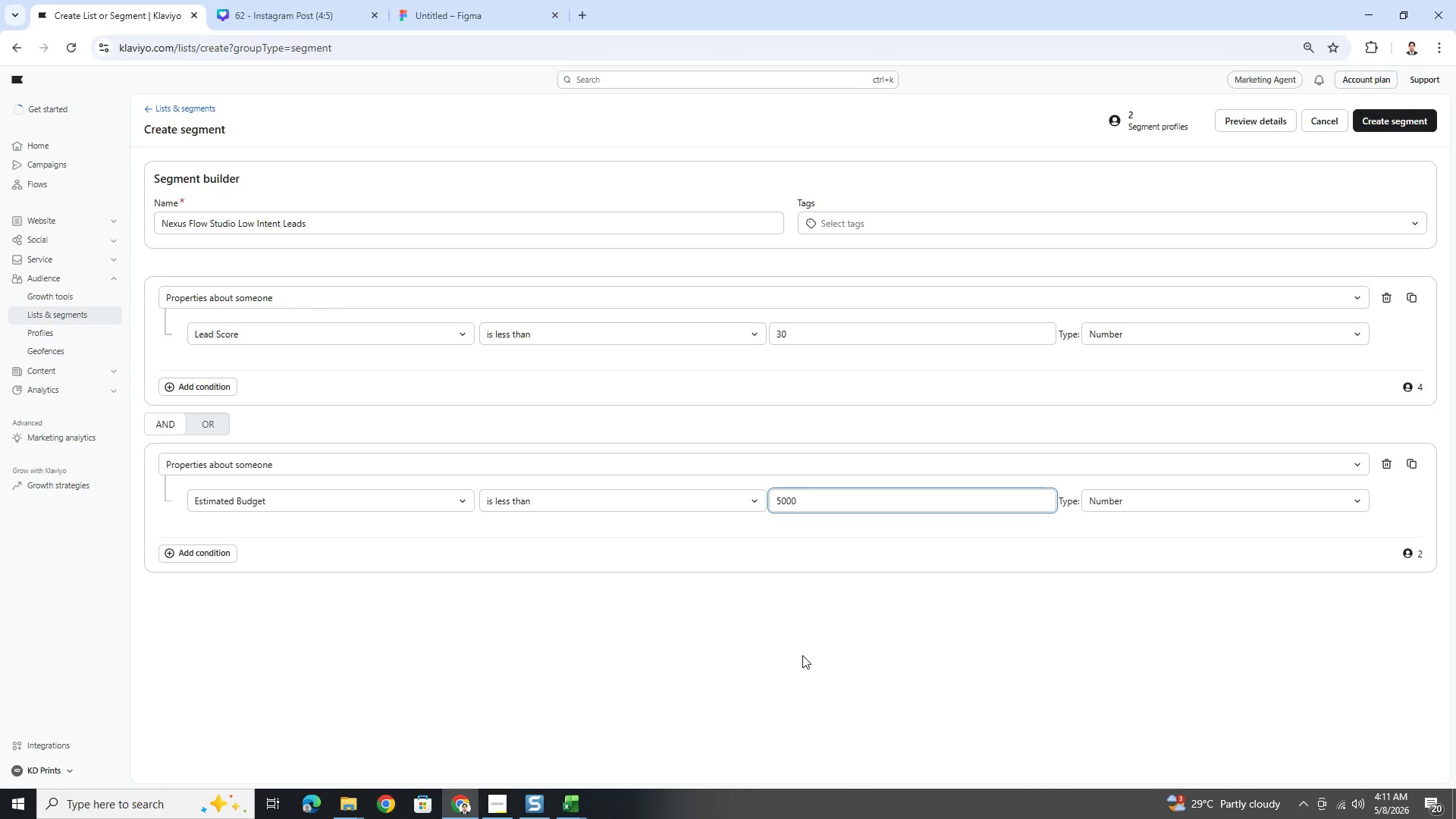 
wait(18.33)
 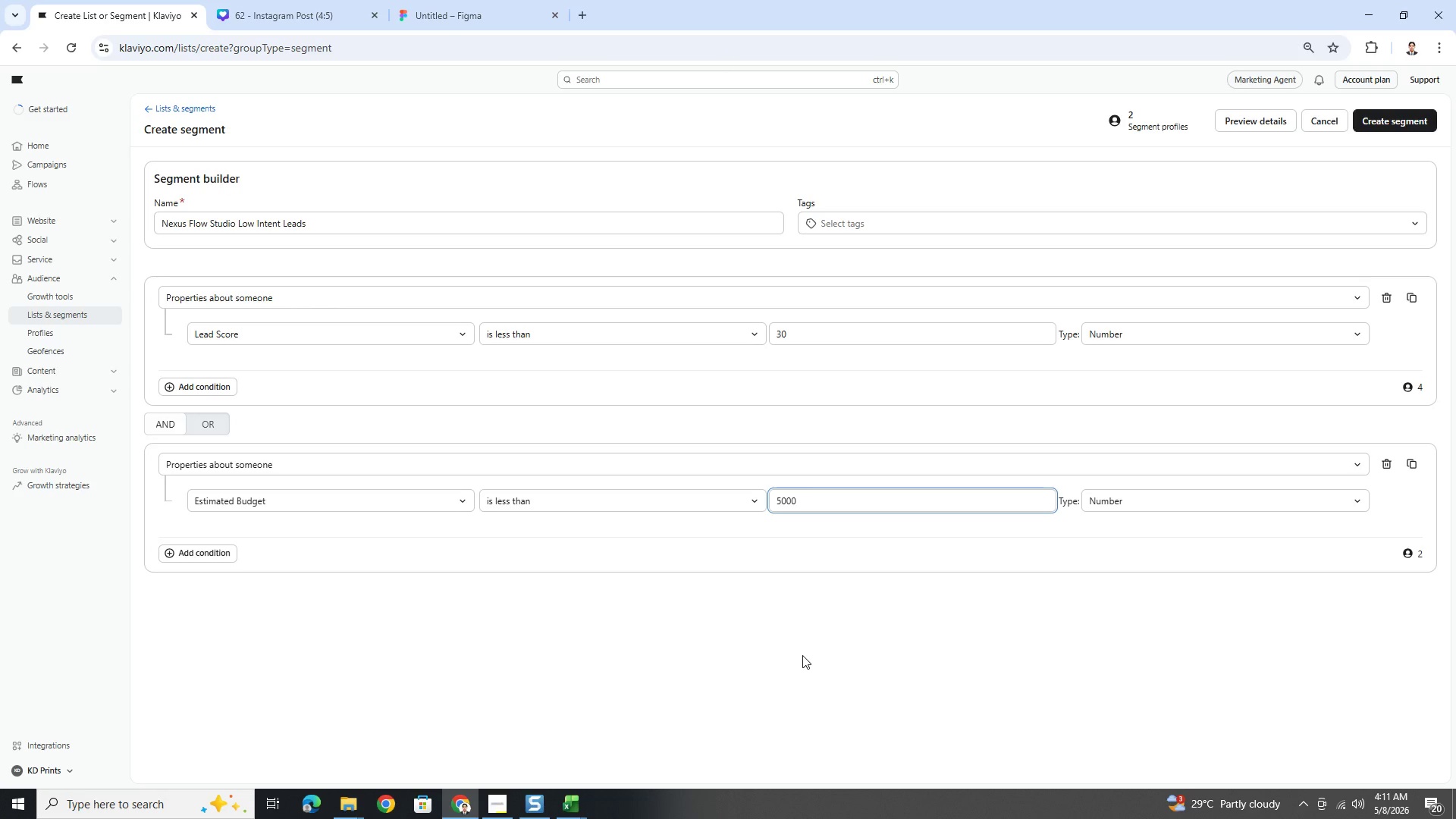 
left_click([206, 552])
 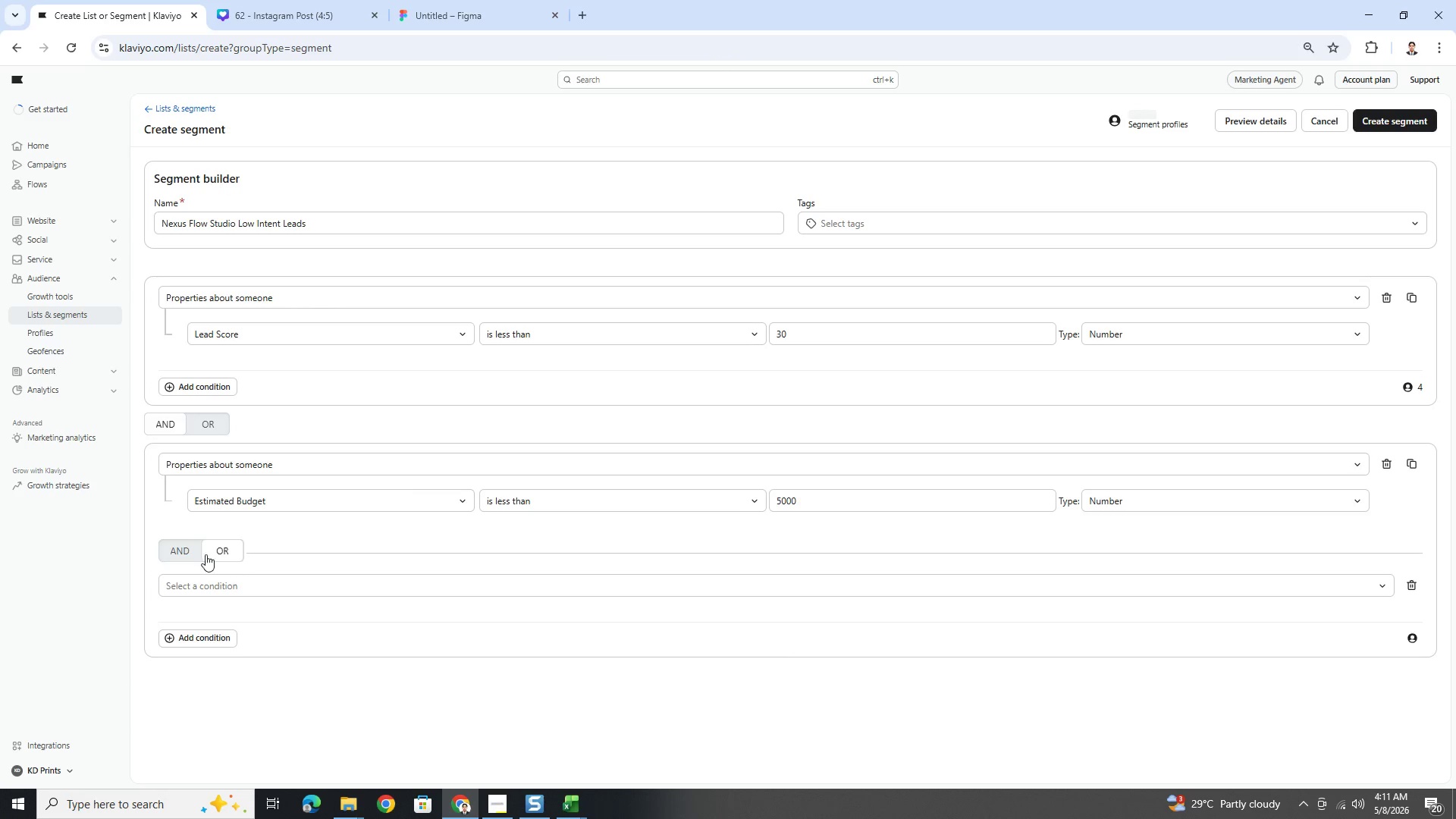 
left_click([164, 548])
 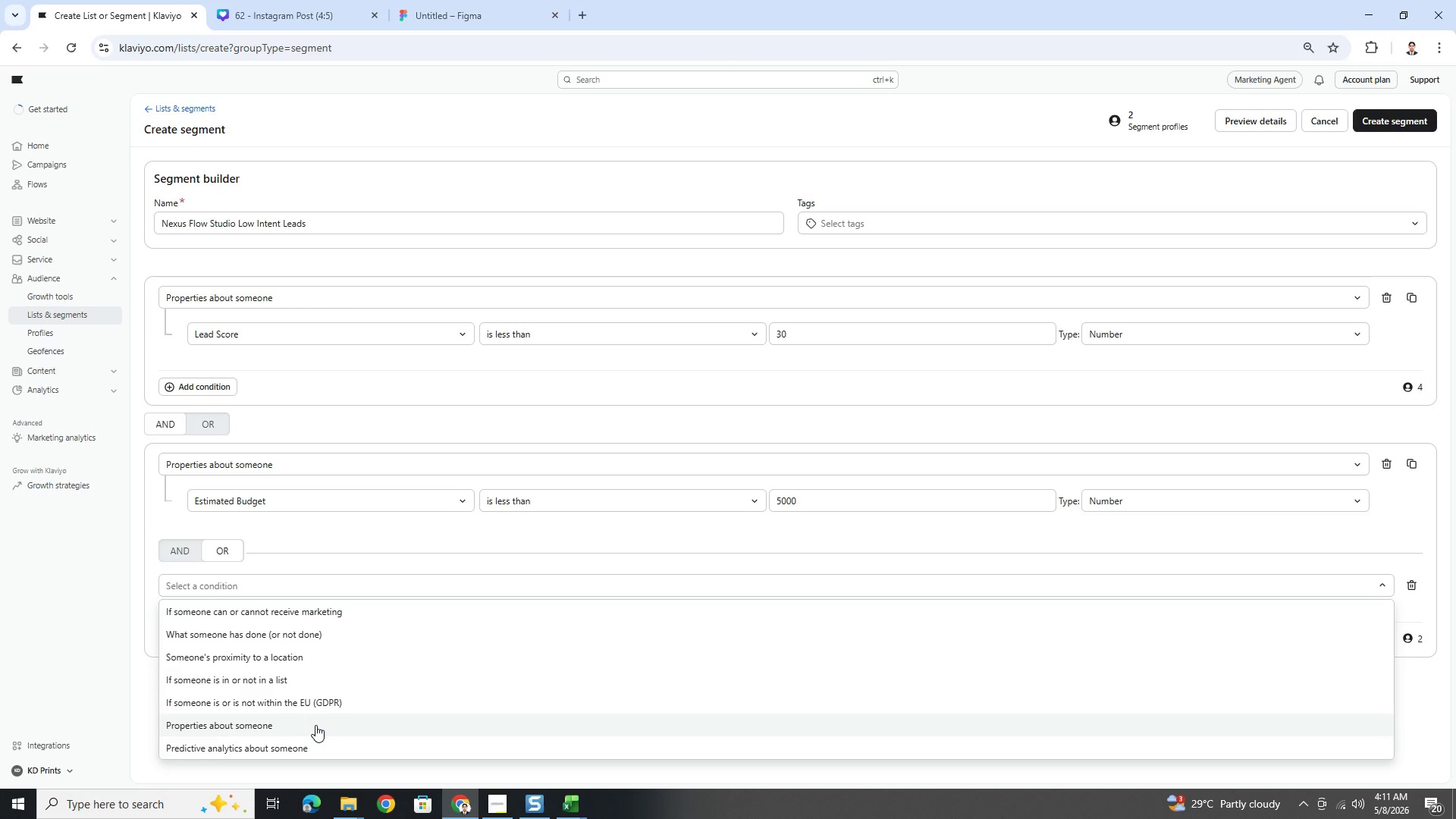 
wait(7.19)
 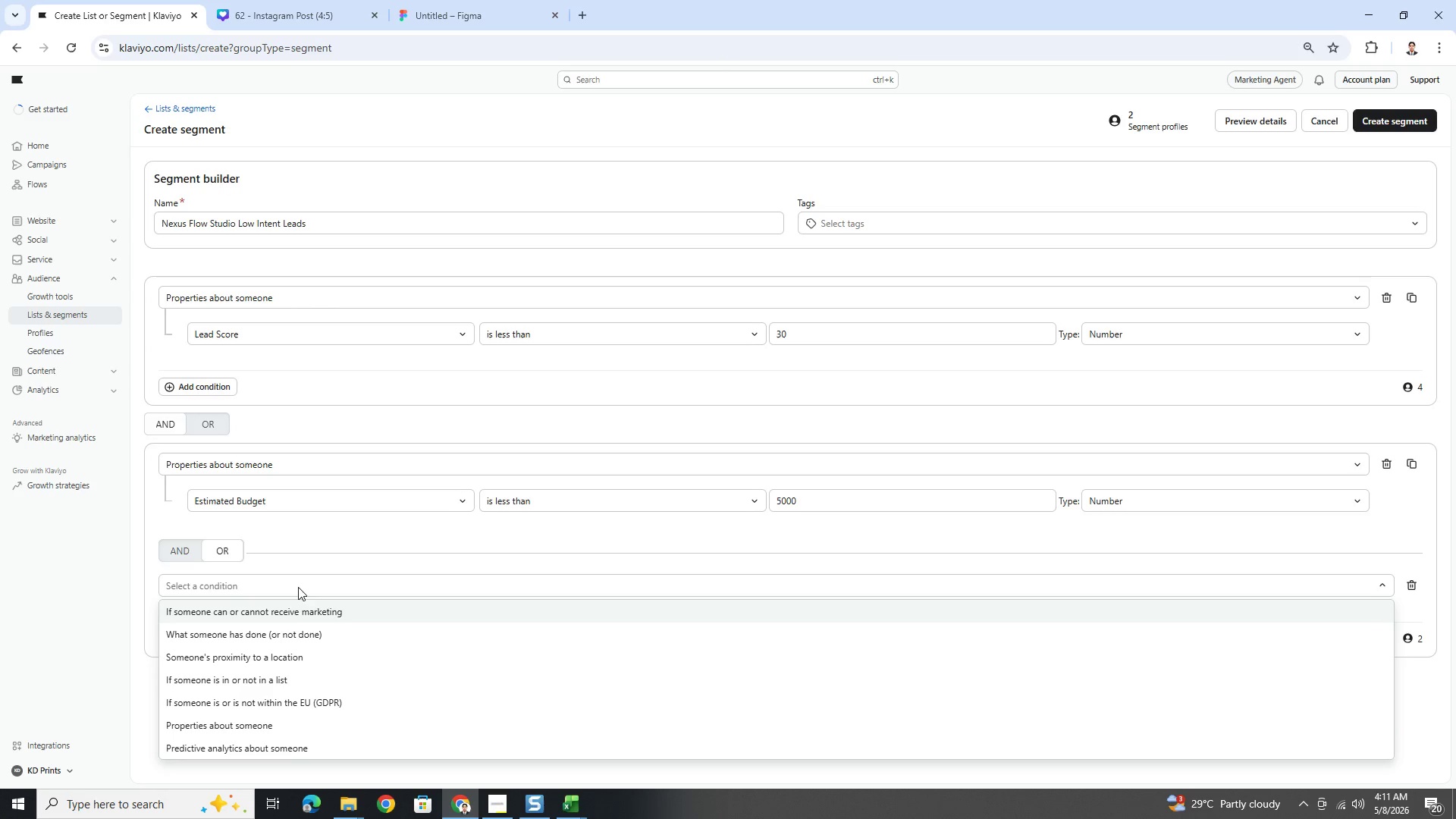 
left_click([315, 723])
 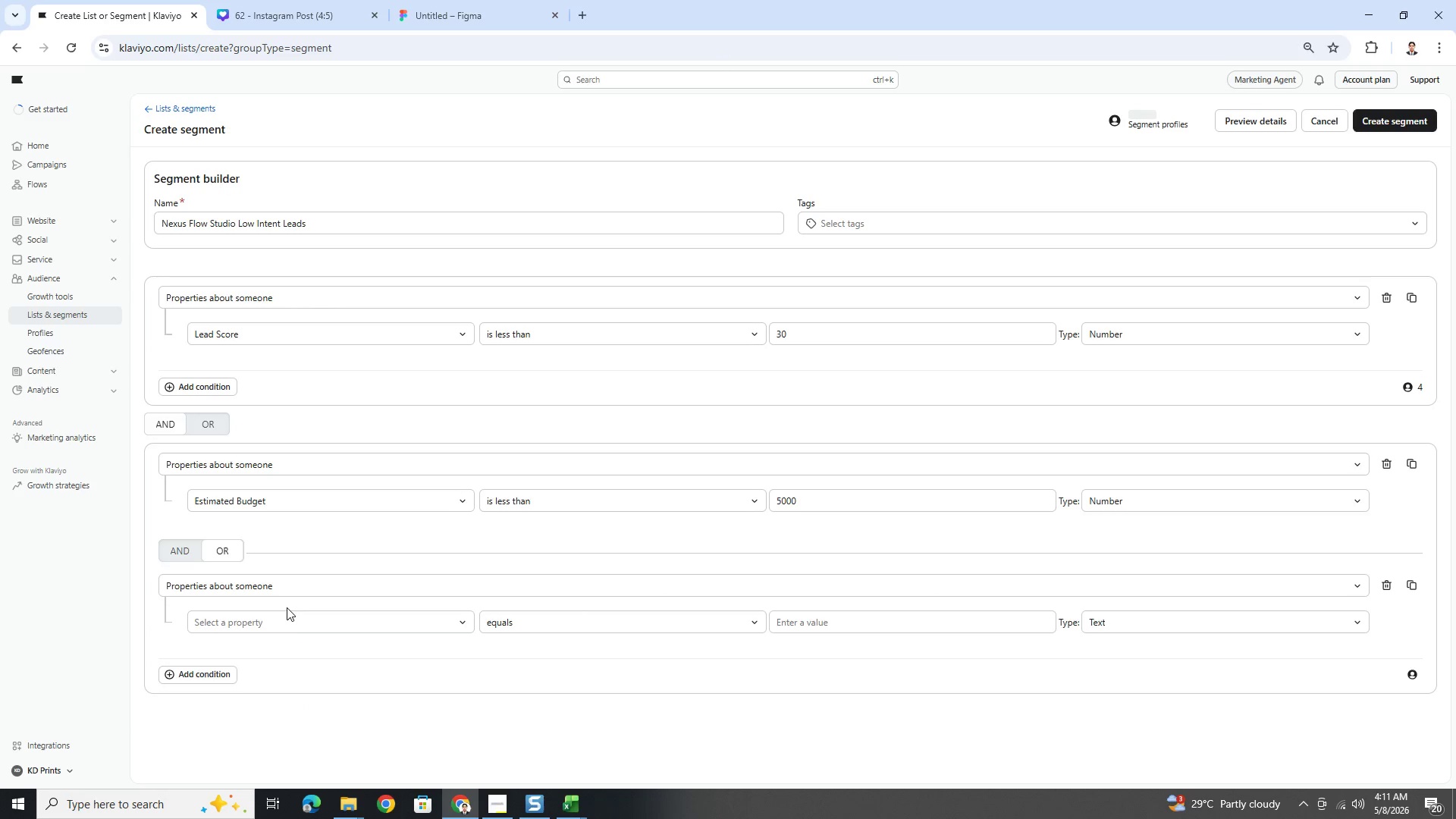 
left_click([286, 619])
 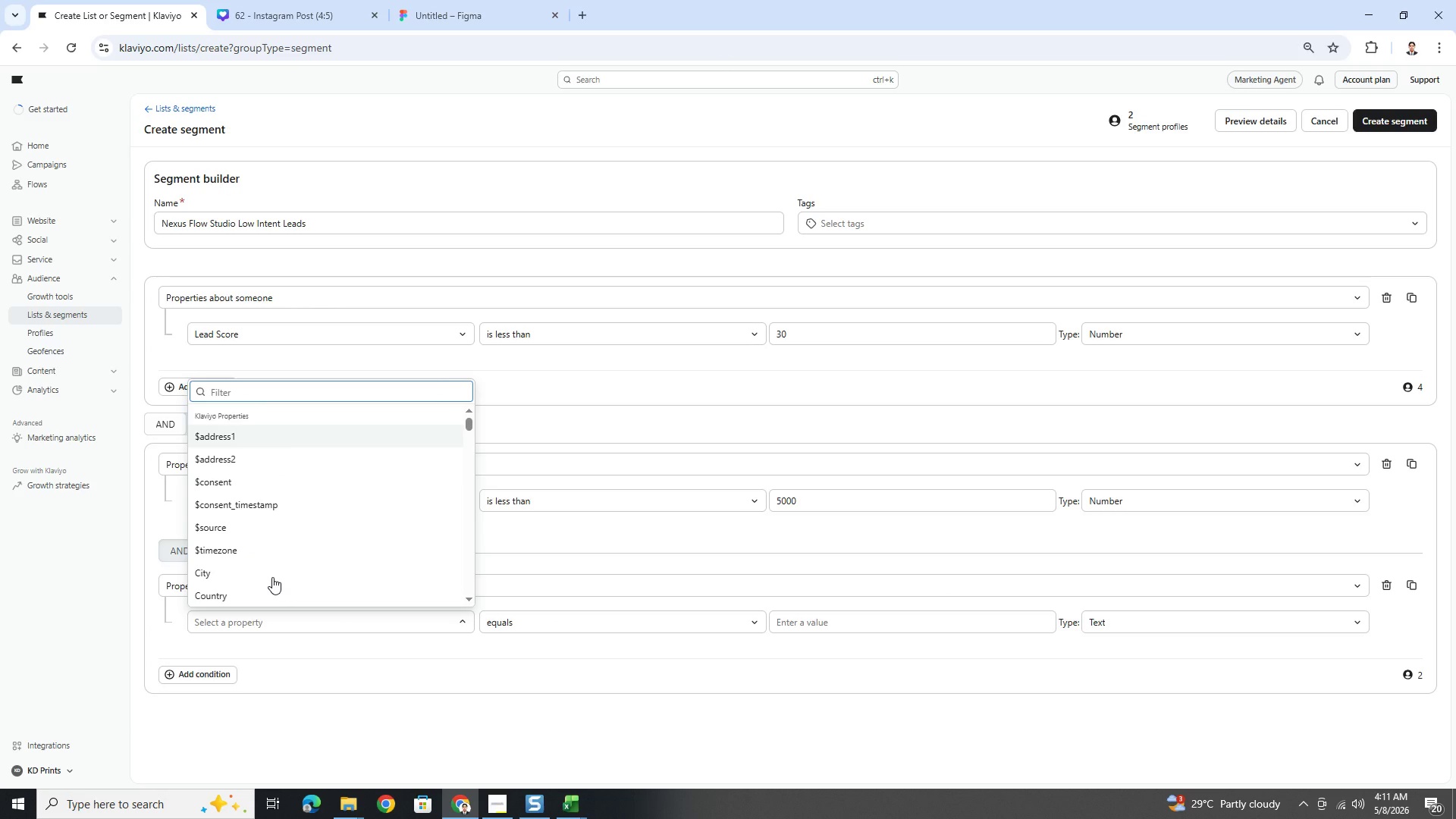 
type(high)
 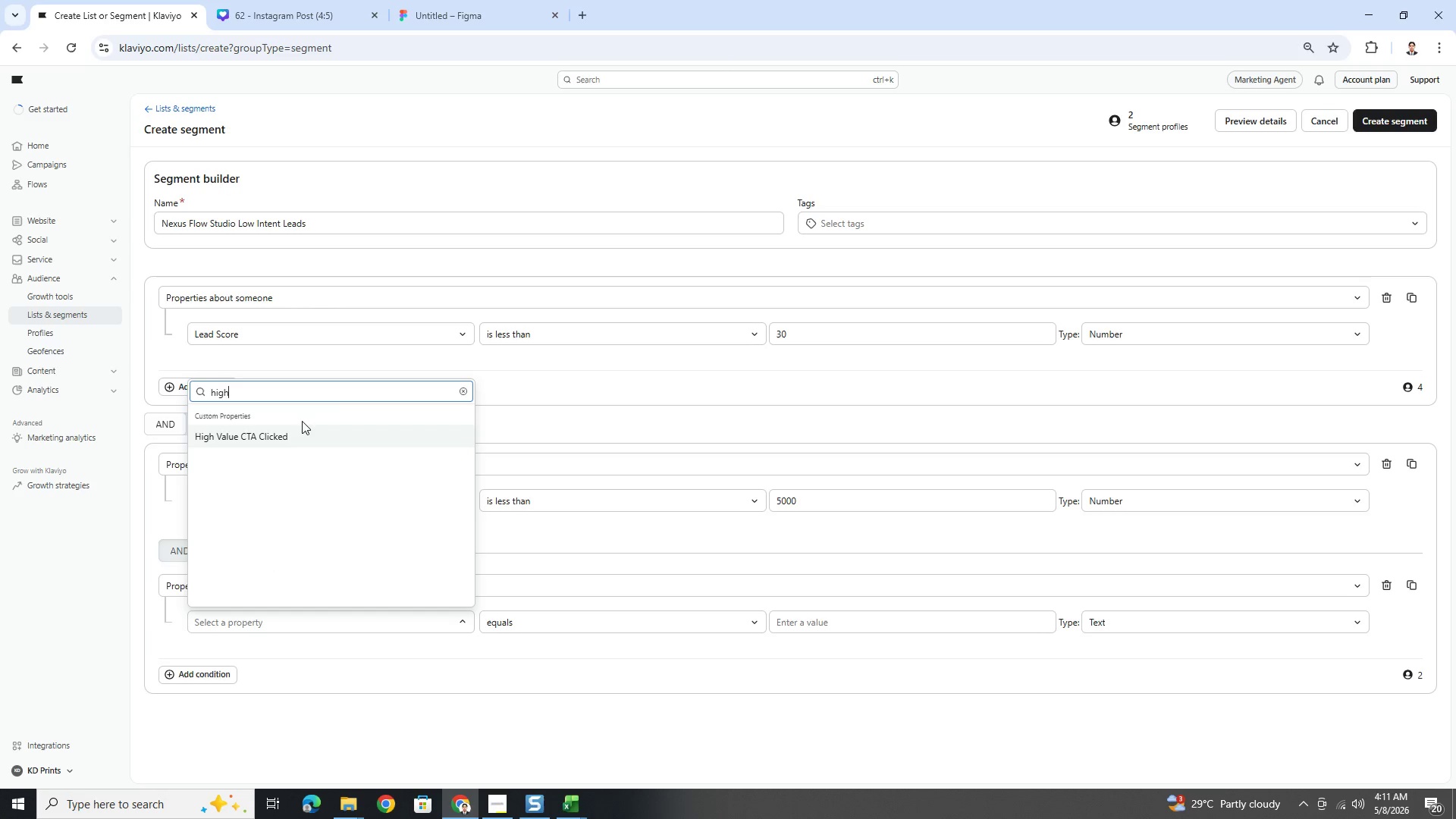 
left_click([318, 436])
 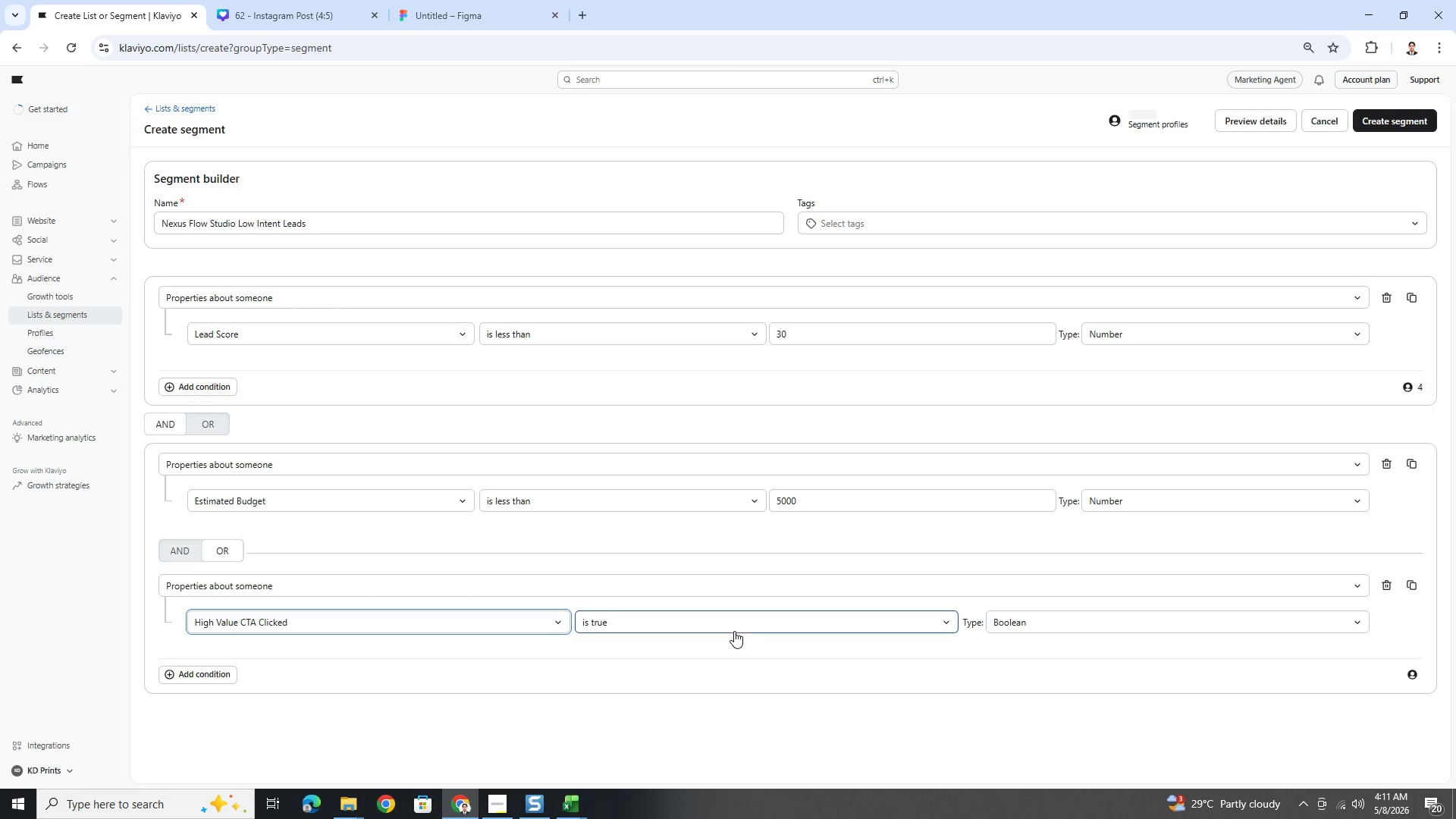 
left_click([734, 631])
 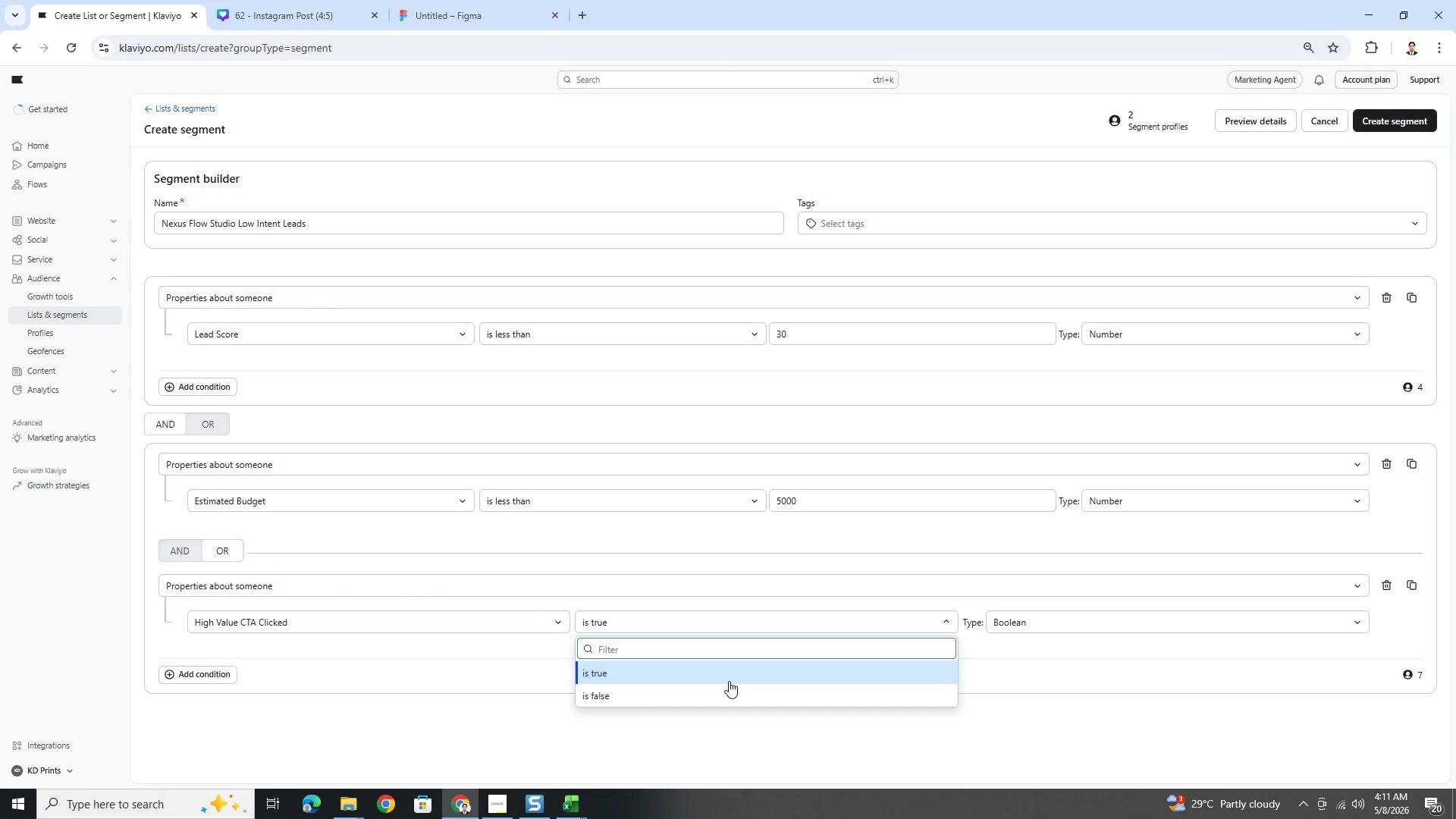 
left_click([725, 695])
 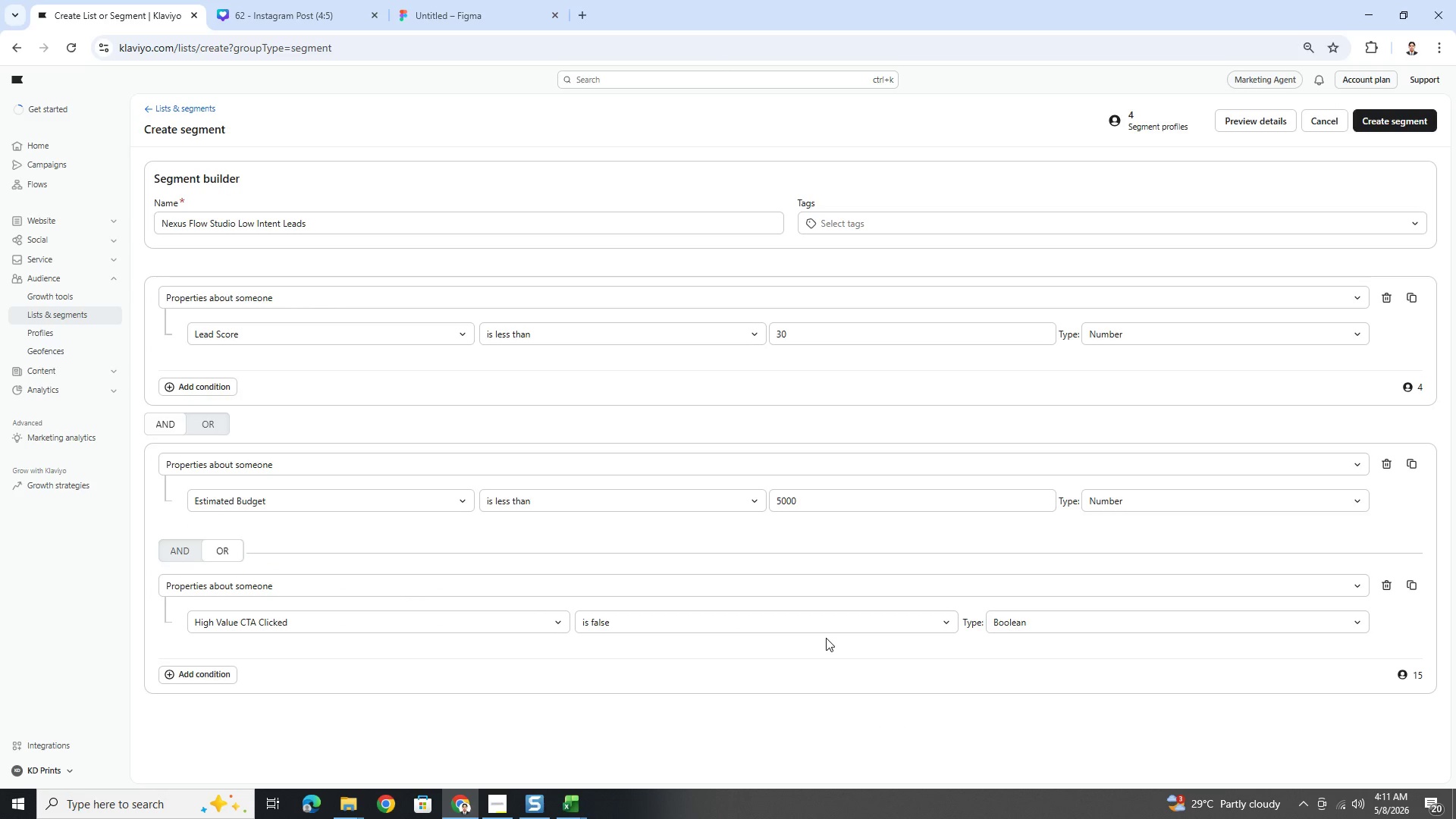 
wait(11.14)
 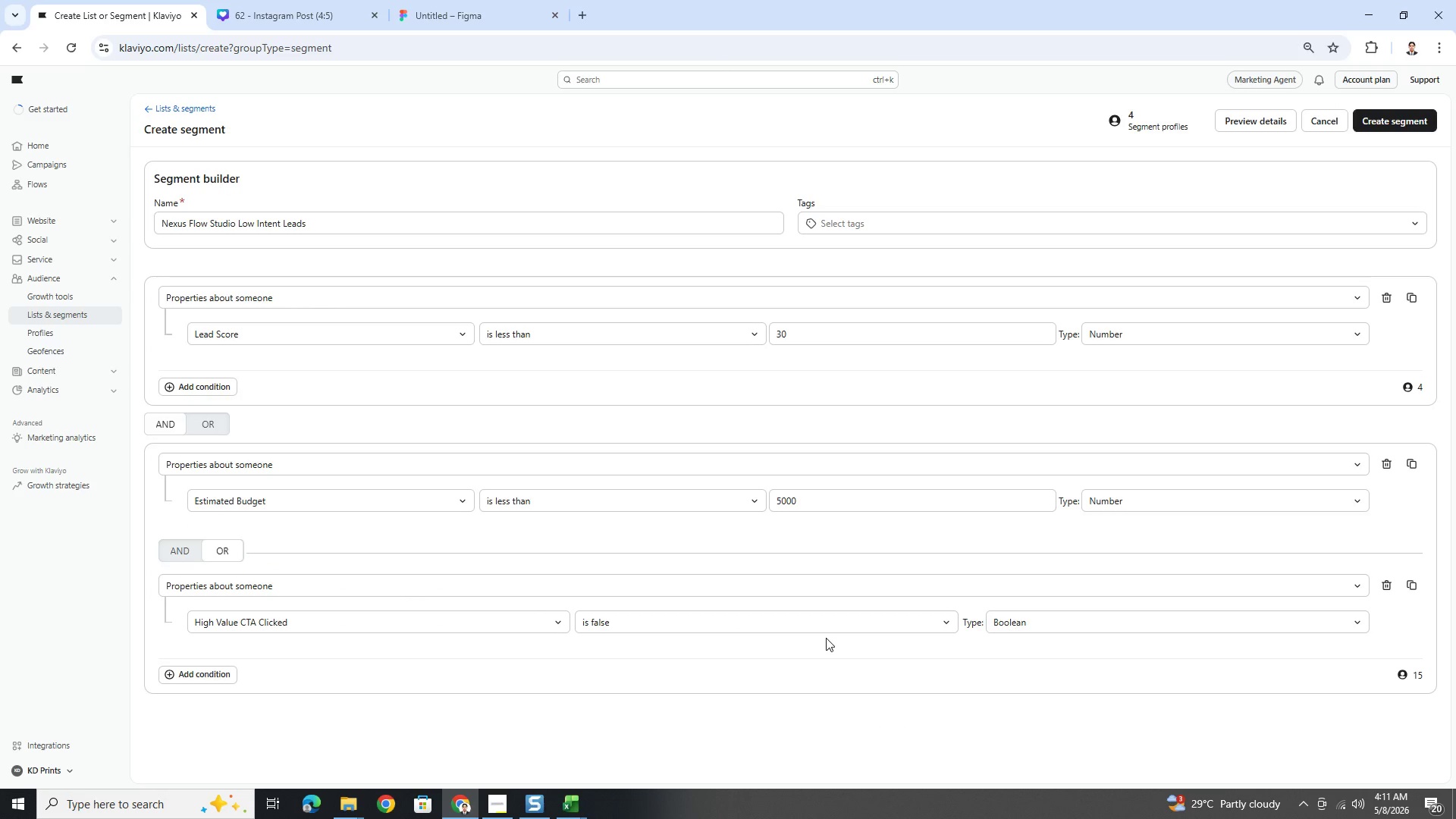 
left_click([187, 551])
 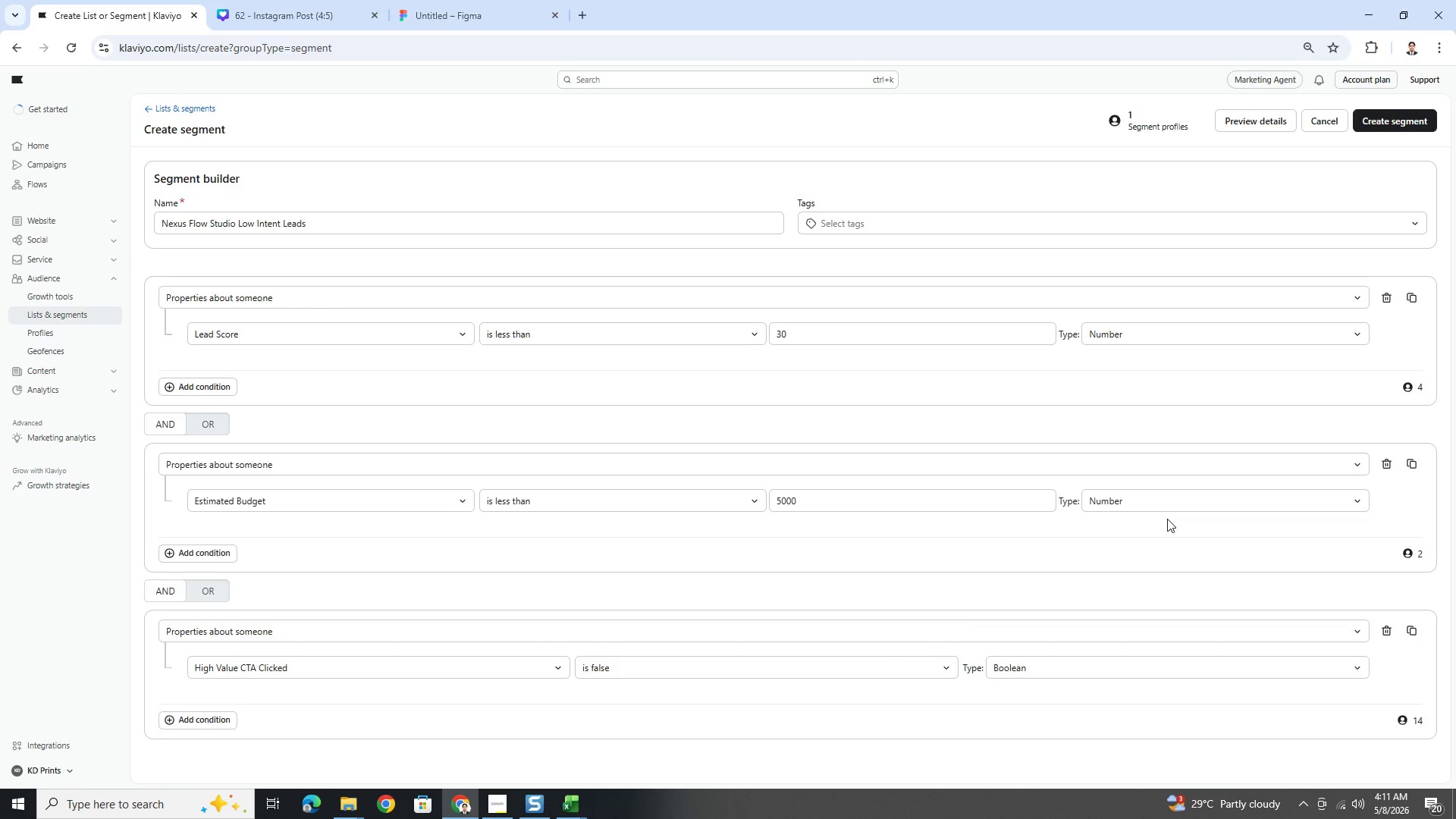 
wait(9.11)
 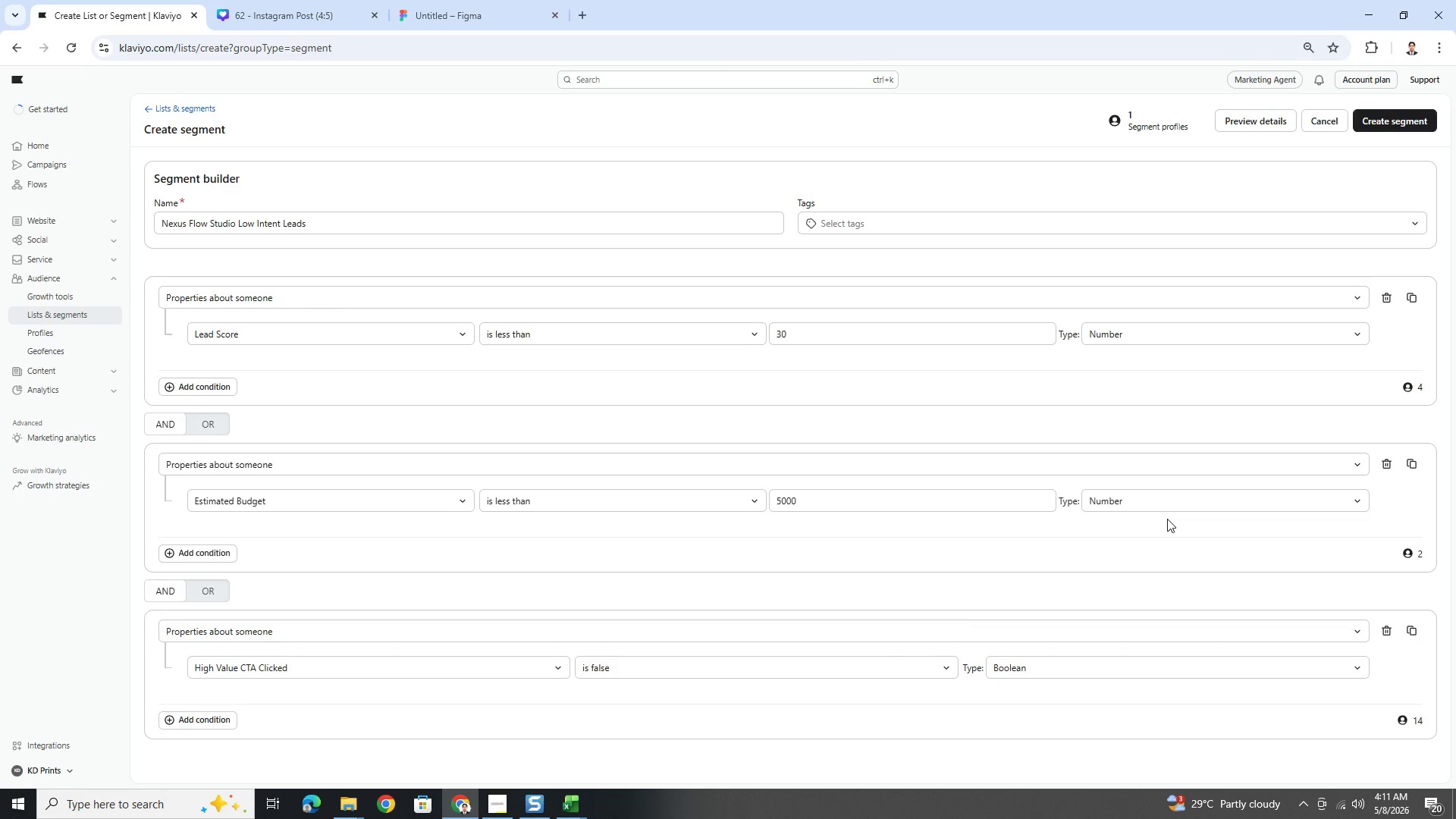 
scroll: coordinate [1165, 526], scroll_direction: down, amount: 1.0
 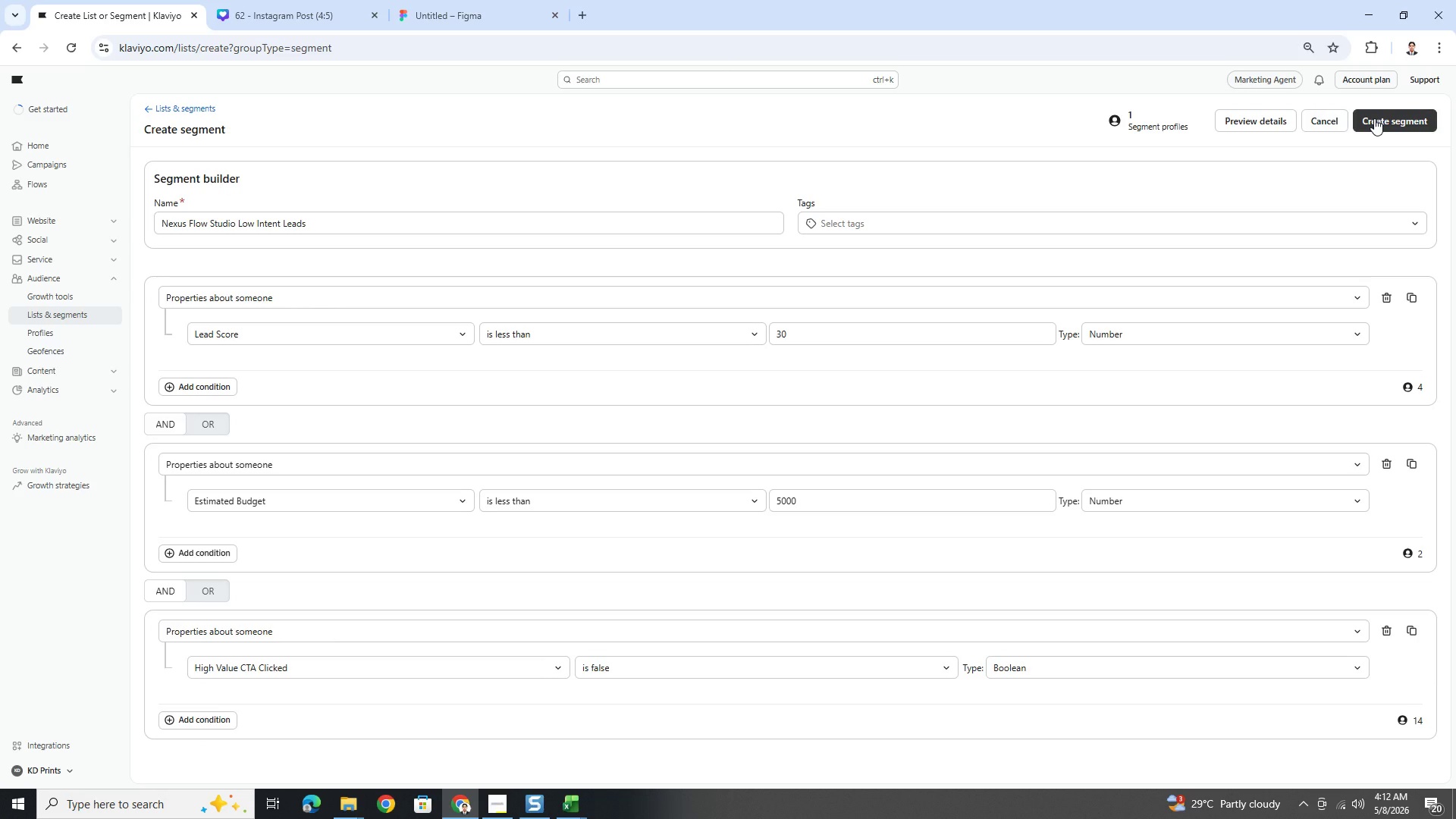 
wait(6.46)
 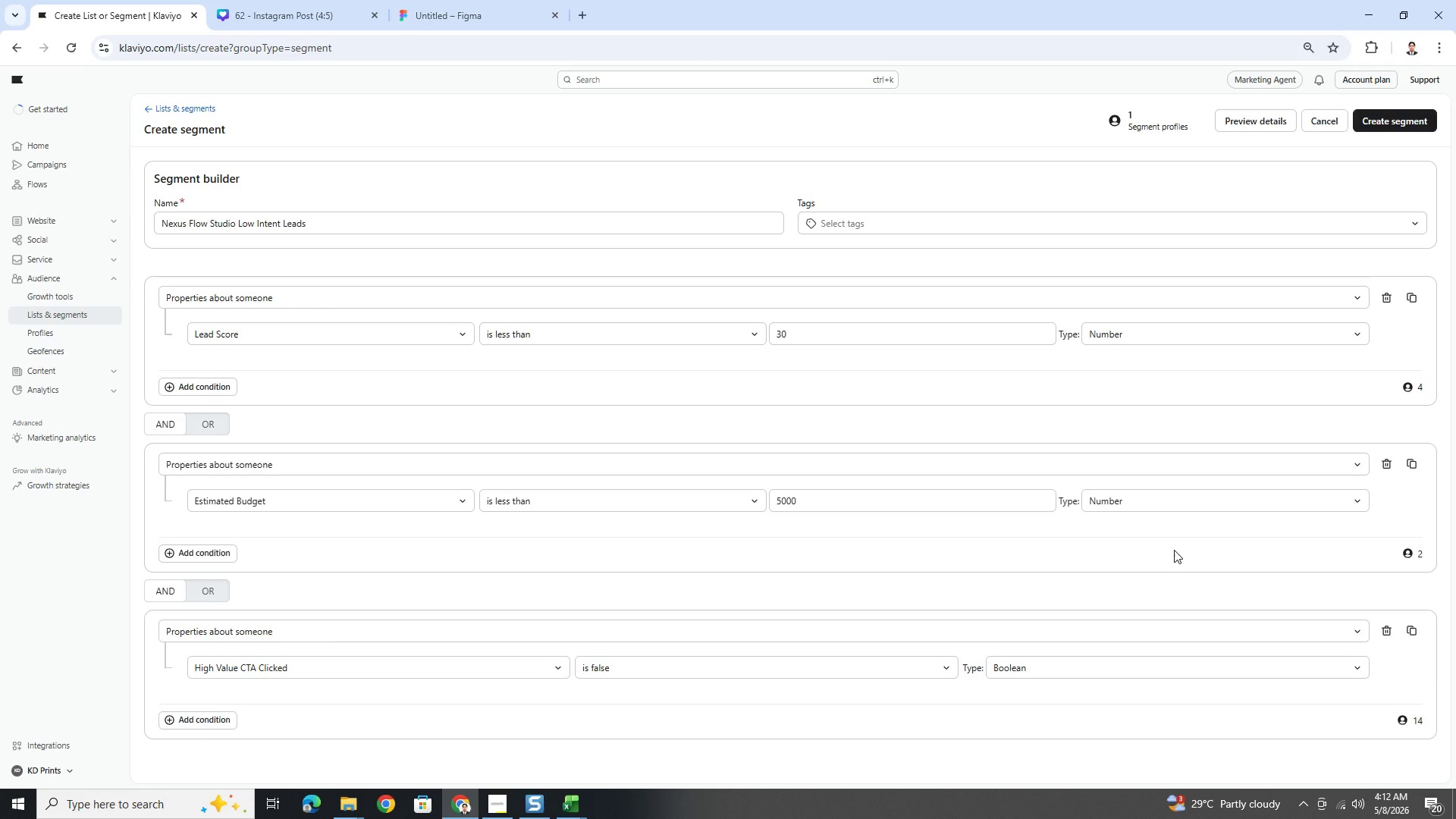 
left_click([1374, 118])
 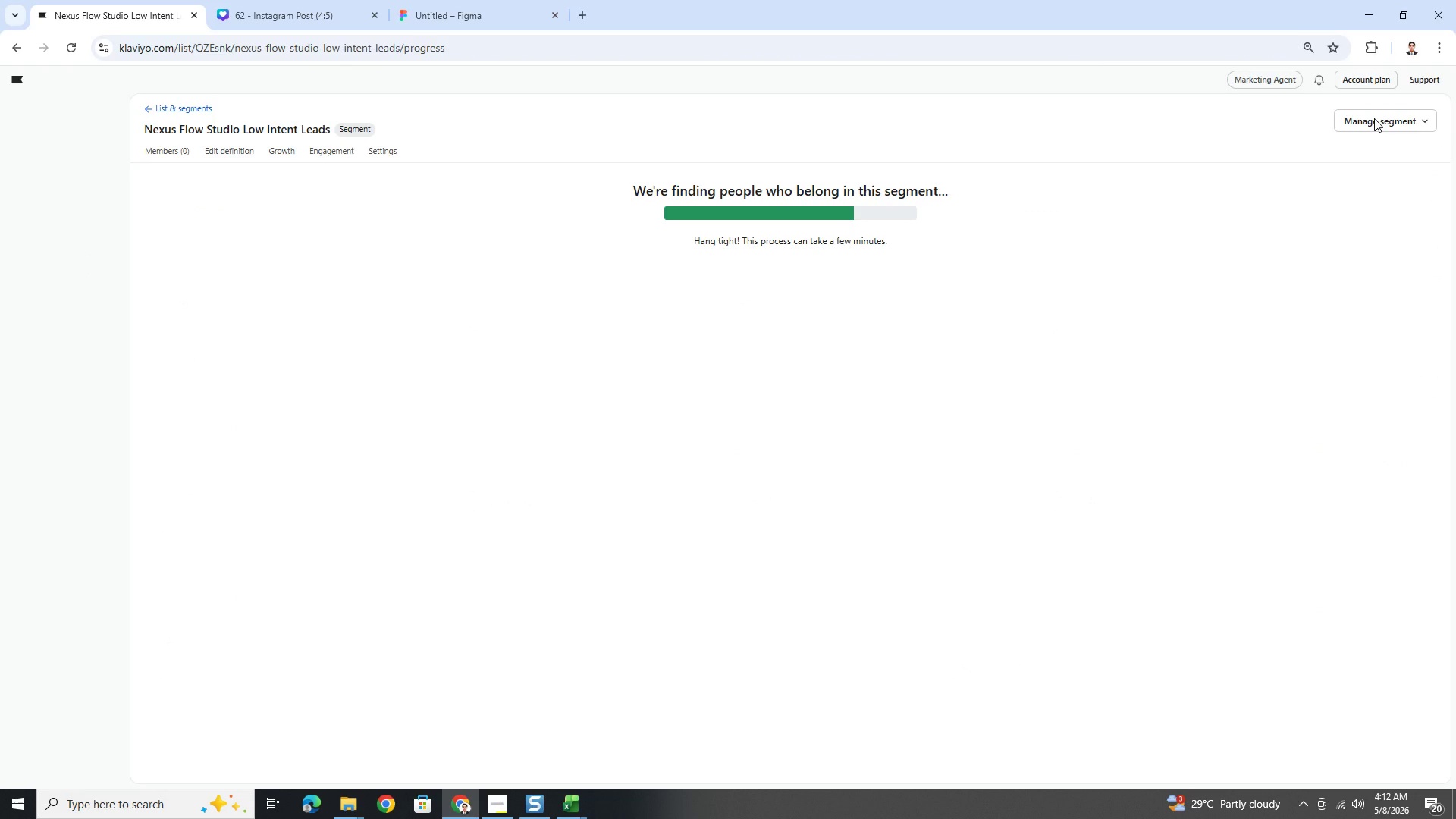 
wait(11.19)
 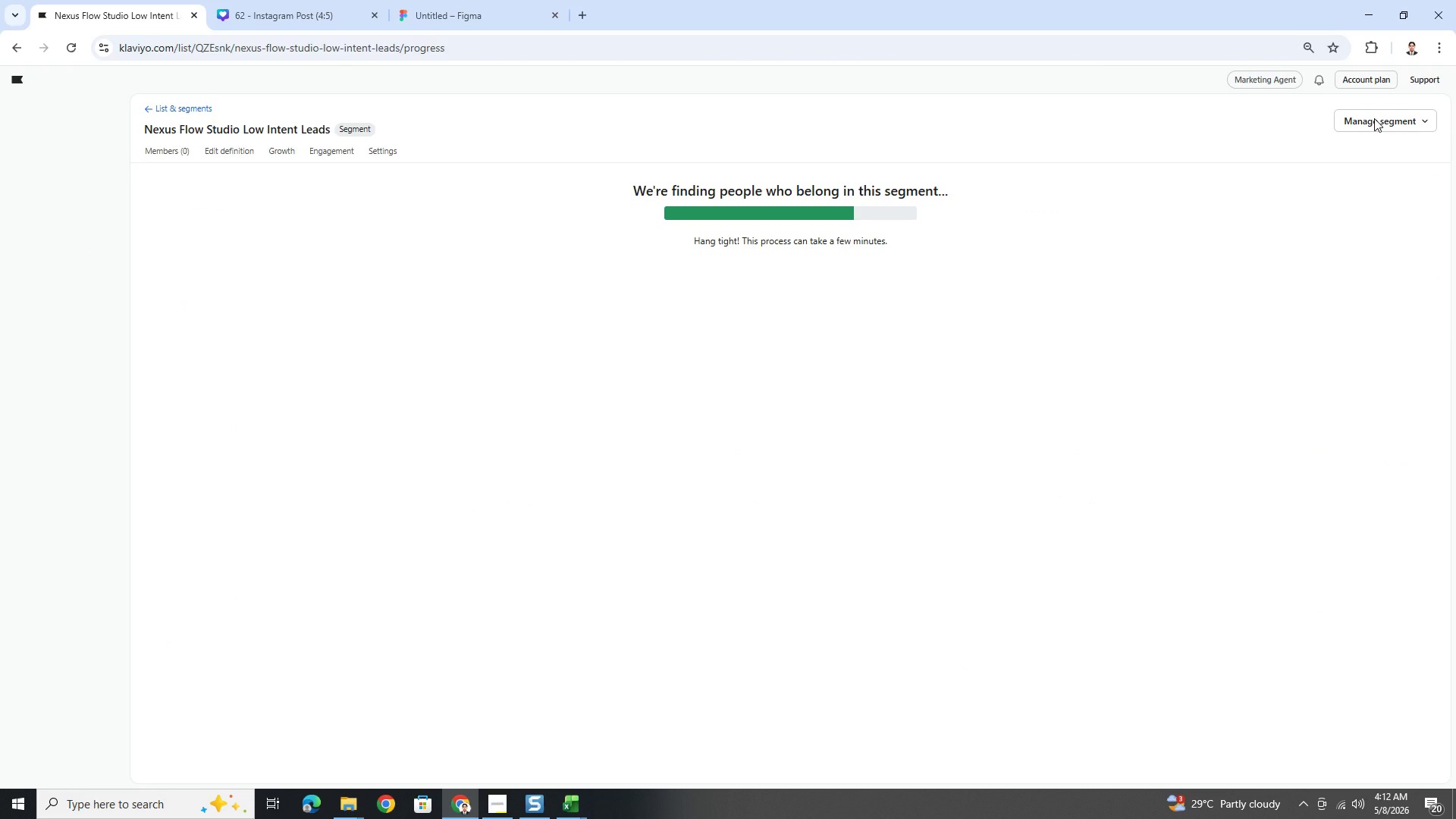 
left_click([497, 799])